 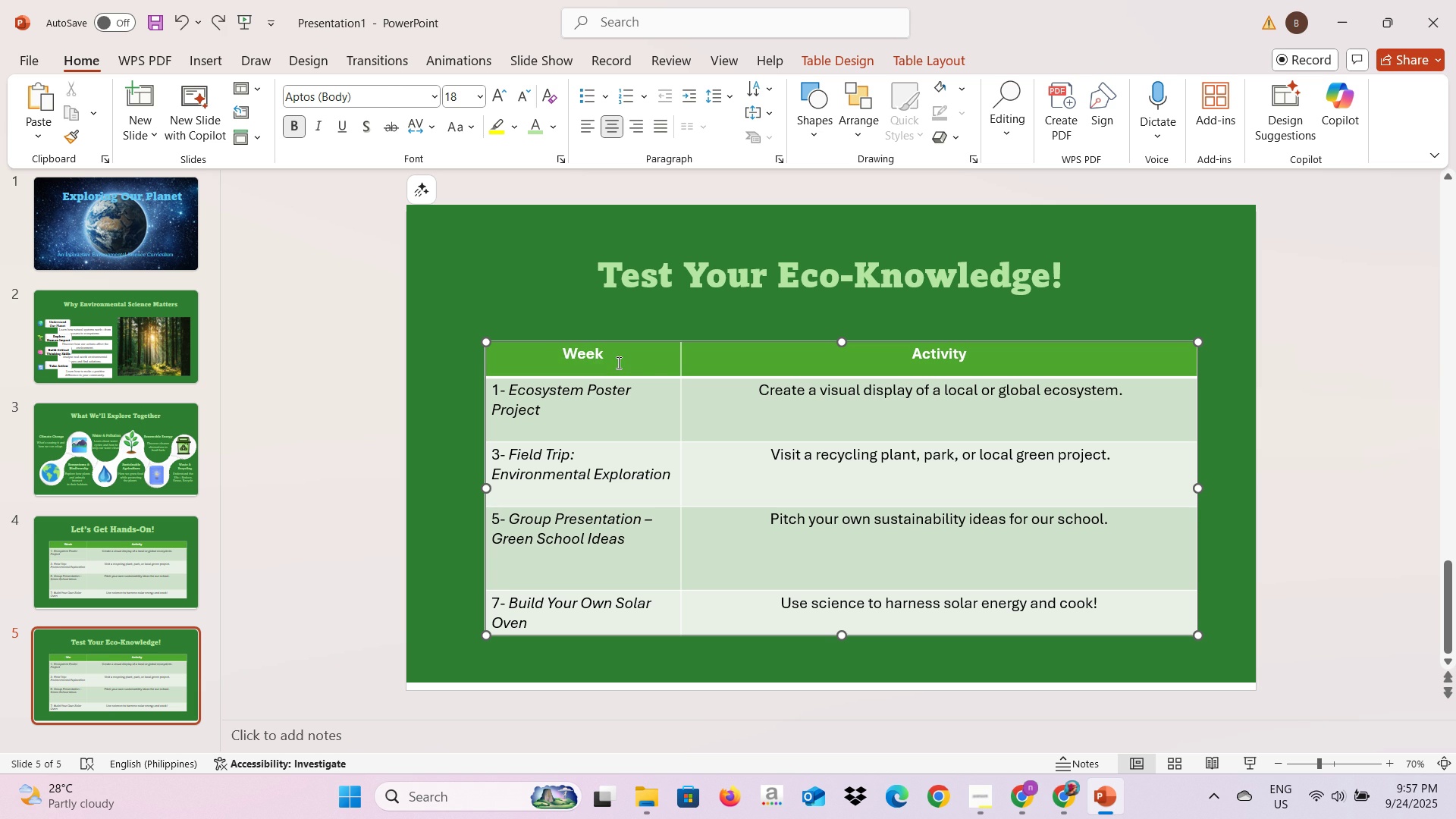 
key(Control+Z)
 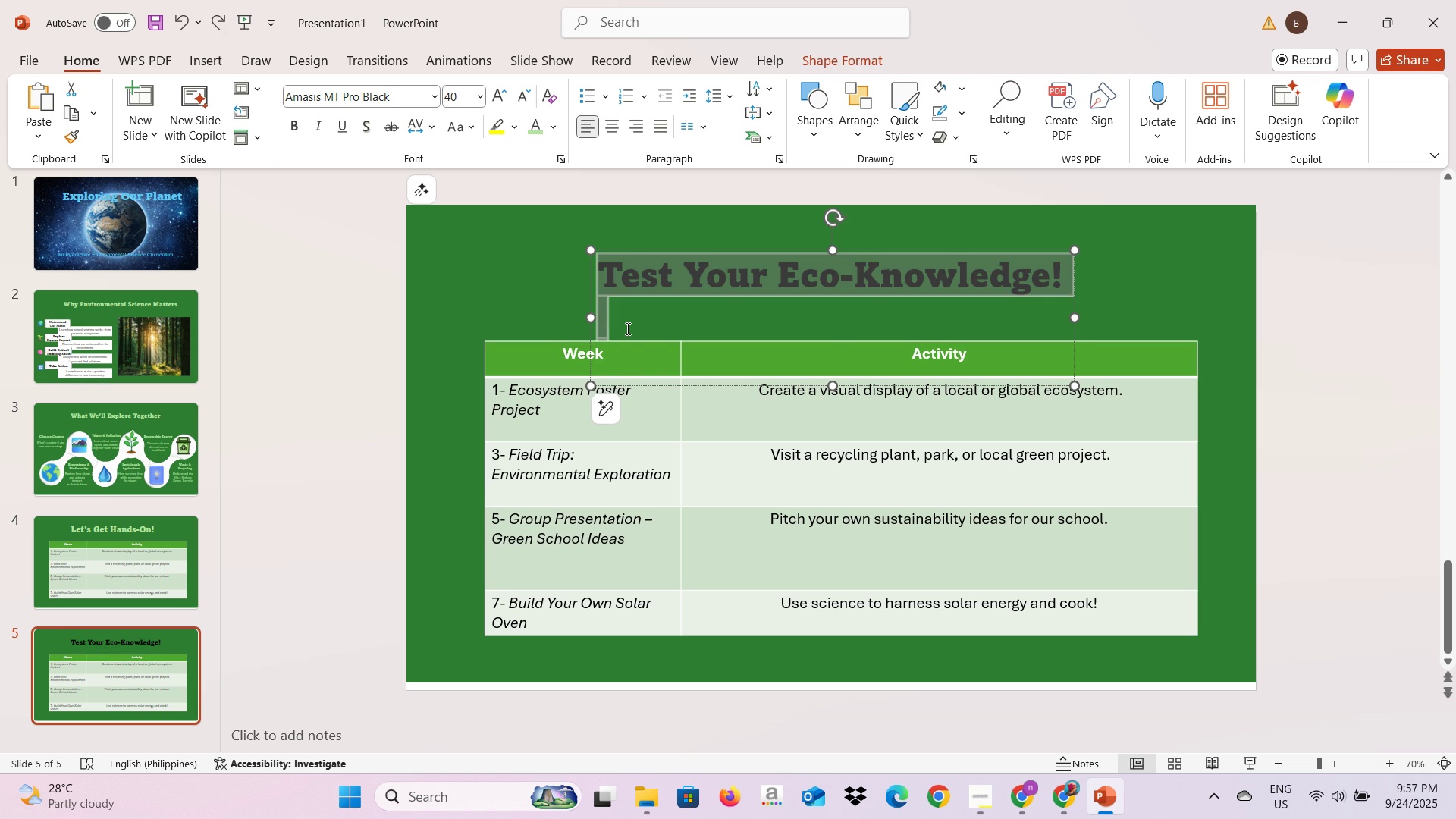 
left_click([626, 328])
 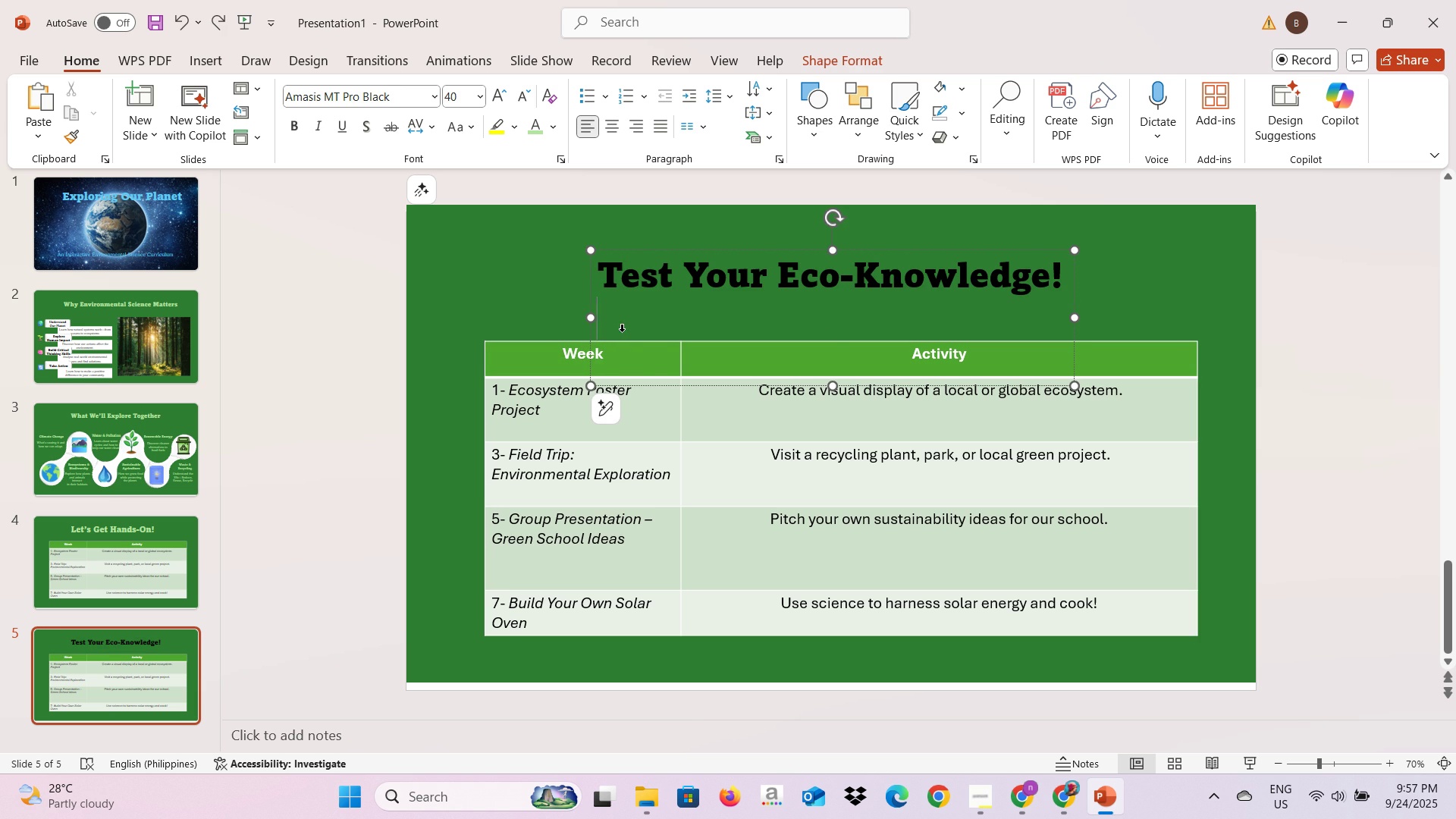 
key(Backspace)
 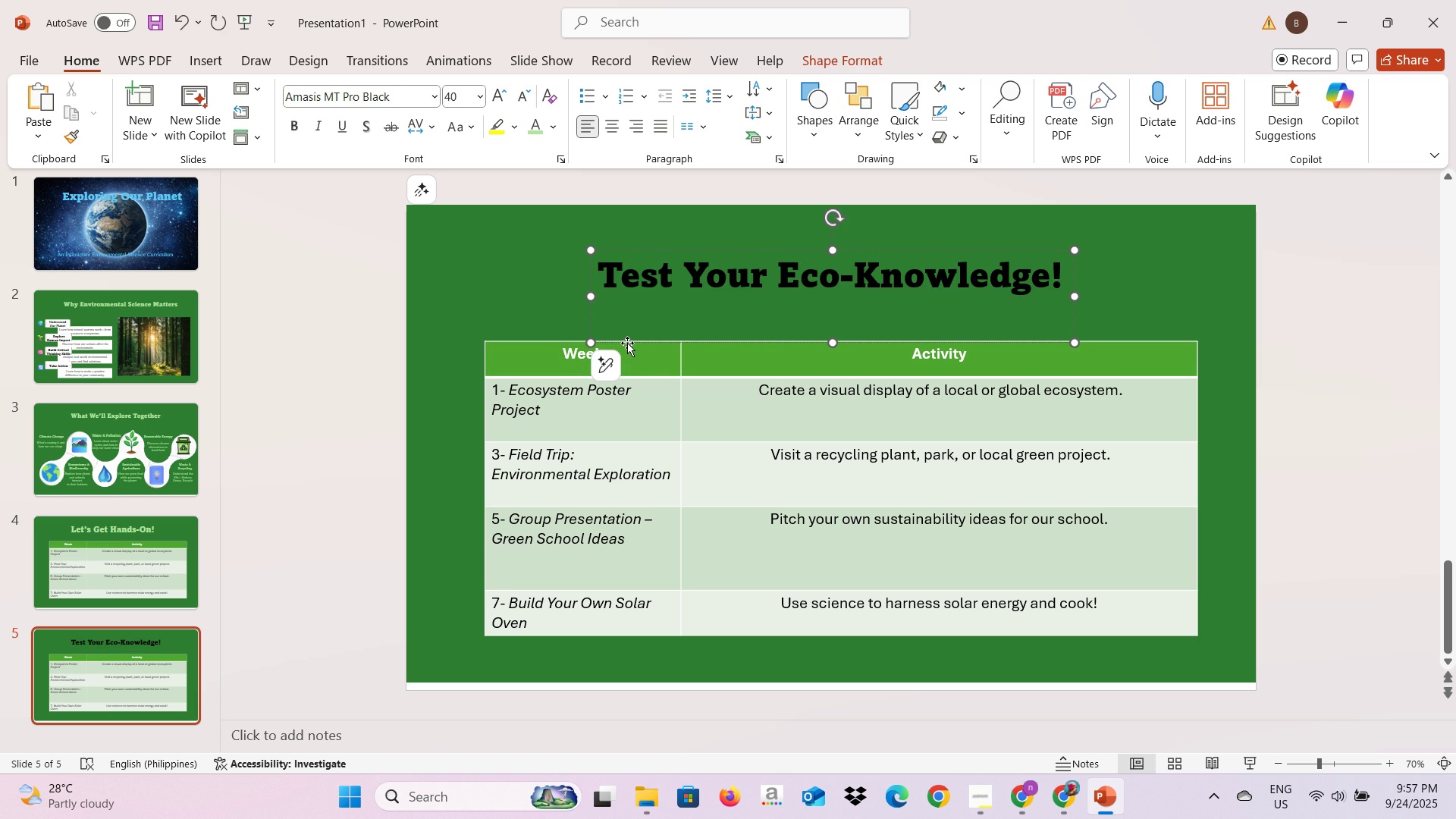 
key(ArrowDown)
 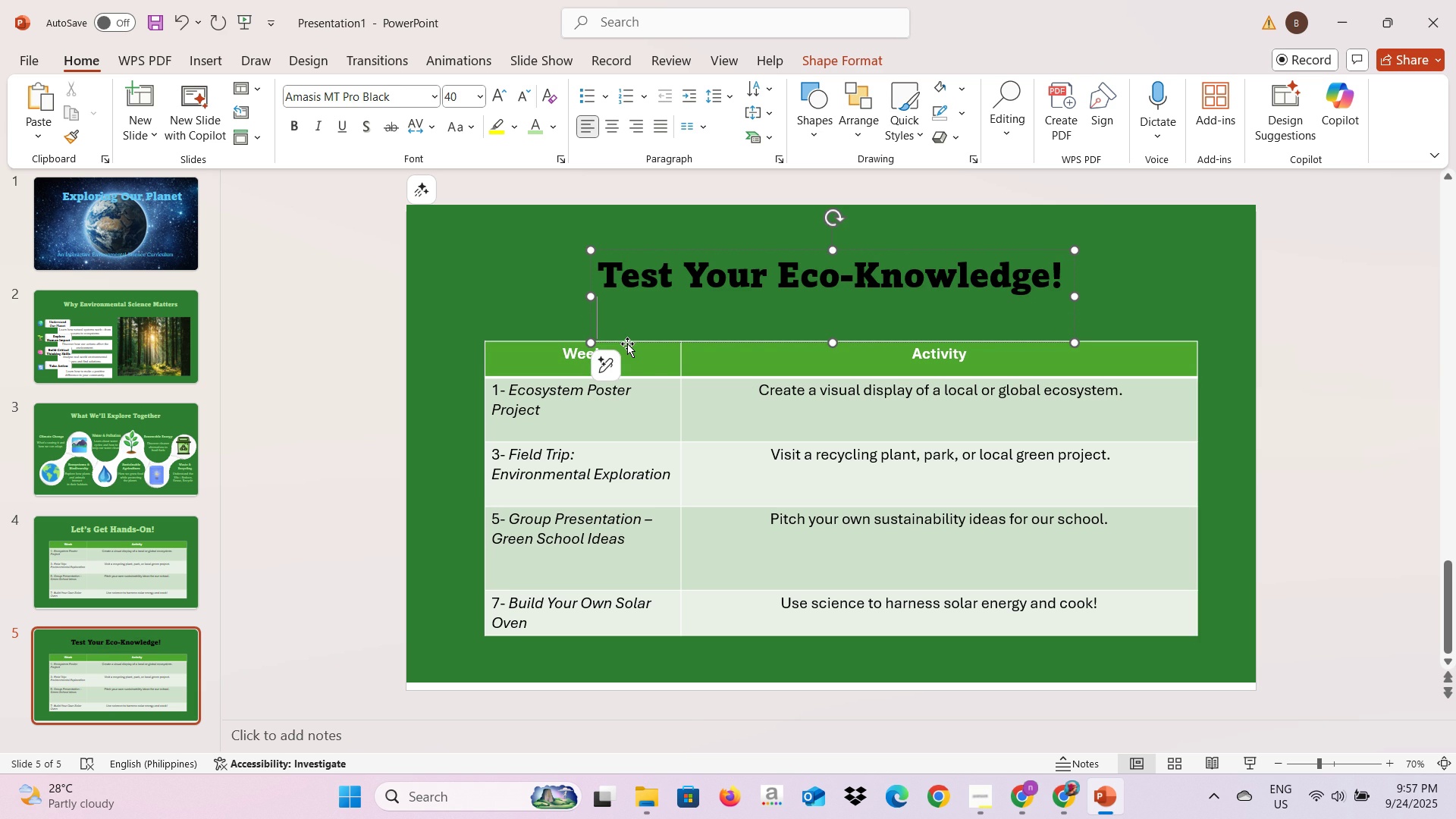 
key(Backspace)